 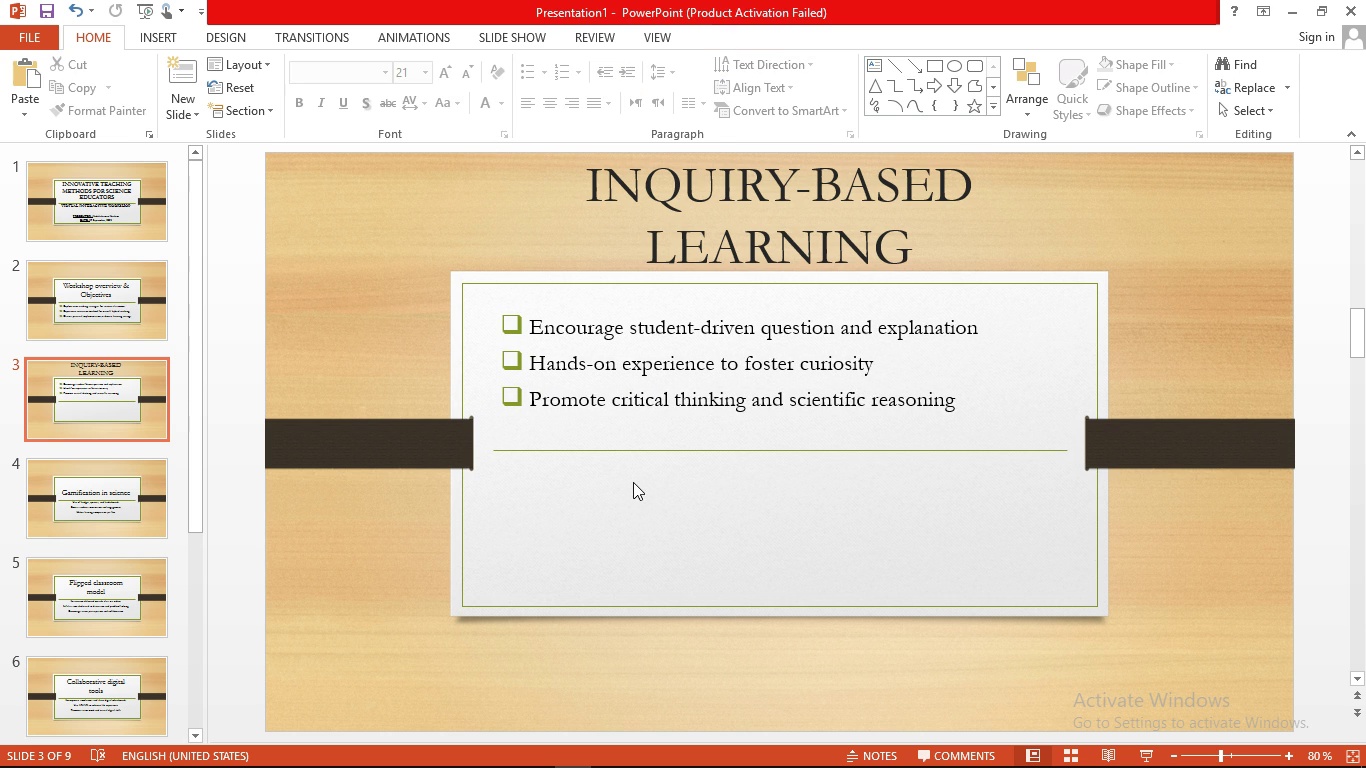 
left_click([153, 35])
 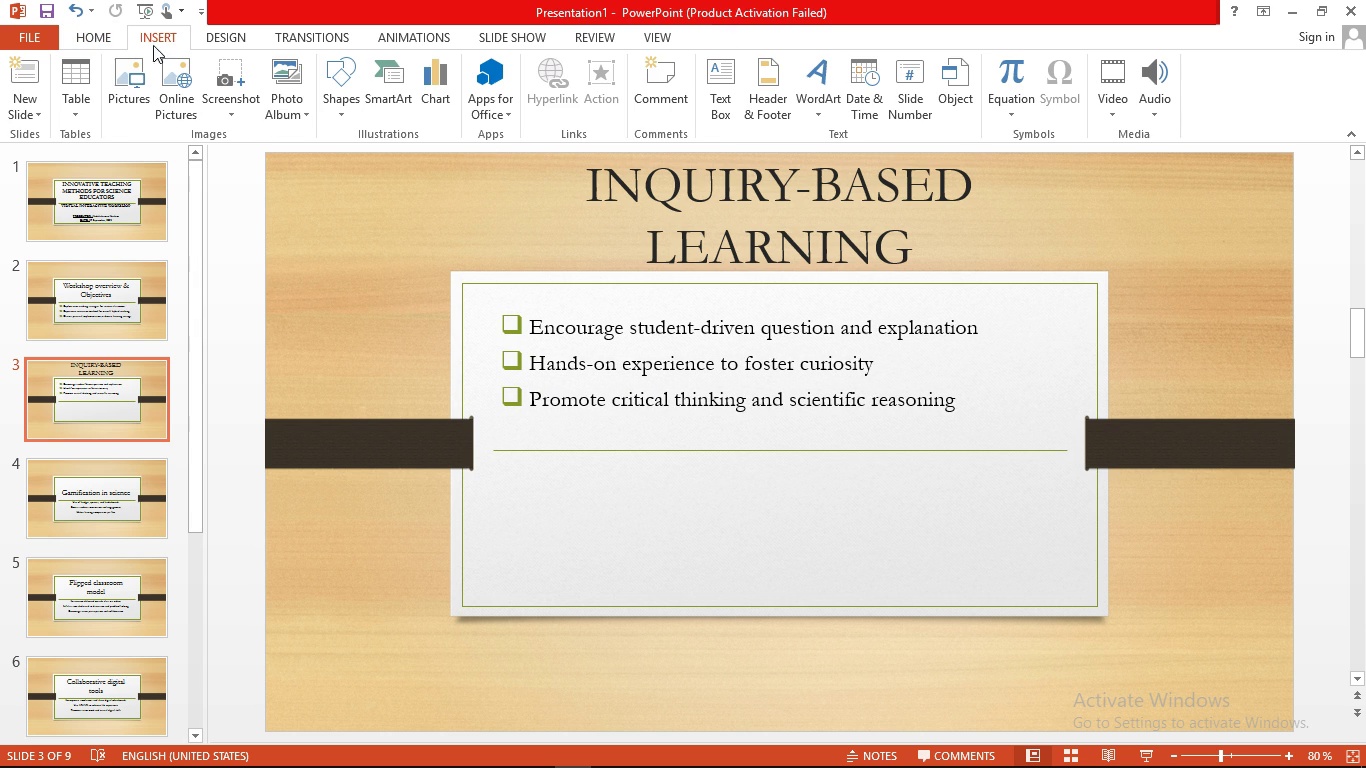 
mouse_move([155, 101])
 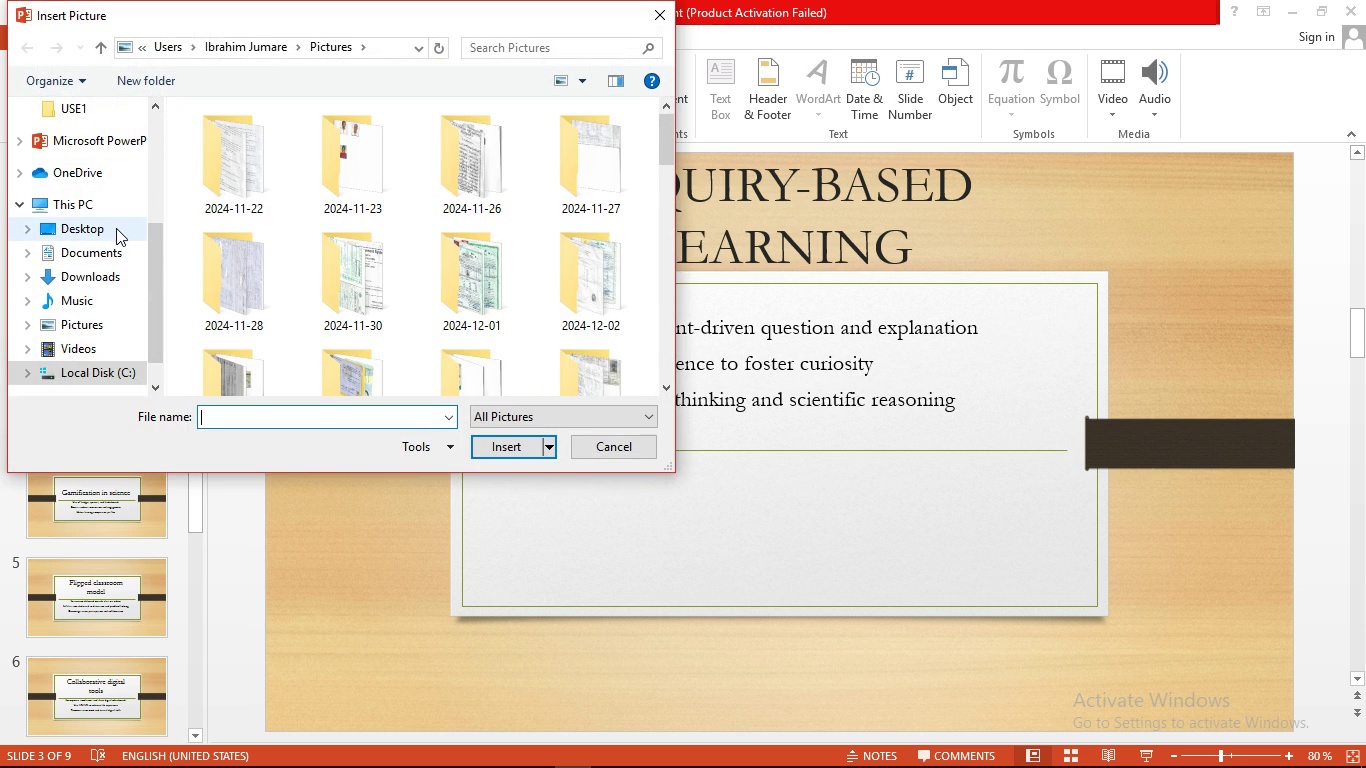 
left_click([116, 227])
 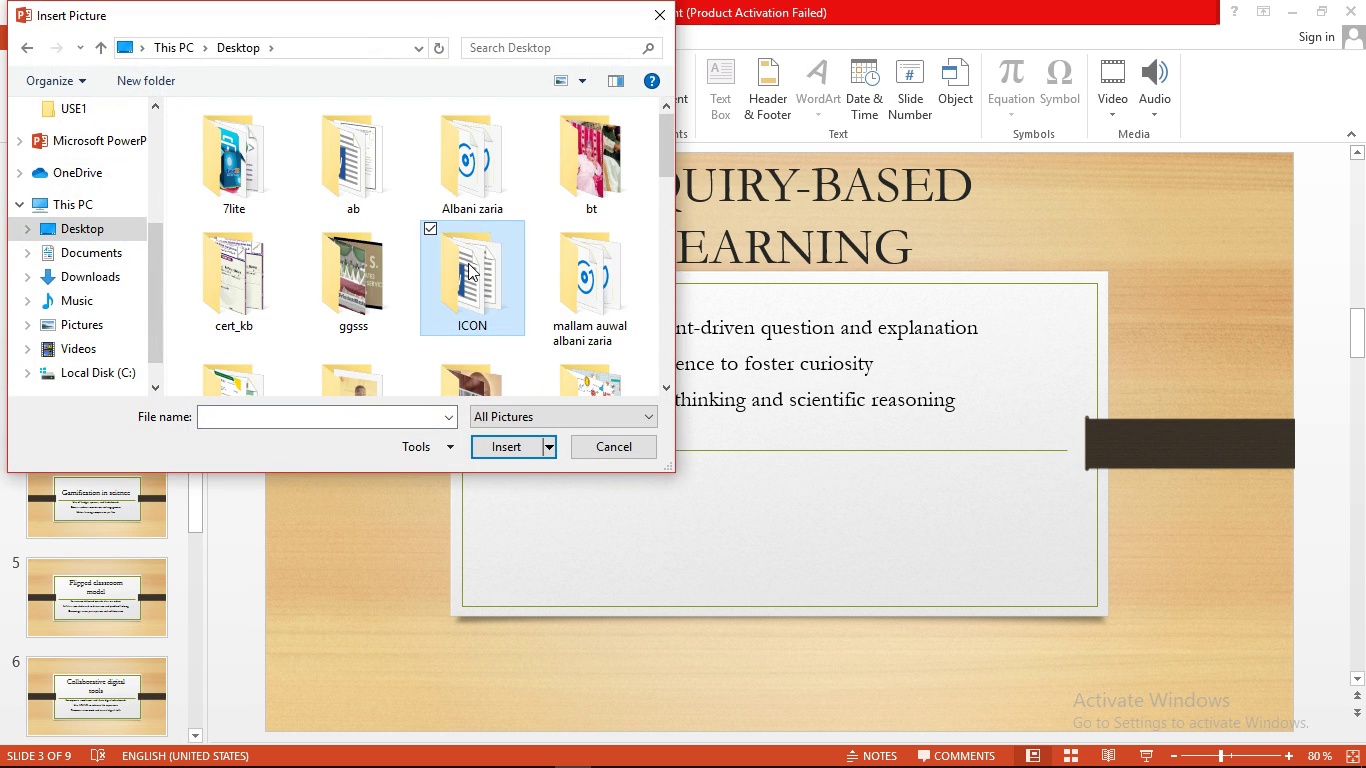 
key(P)
 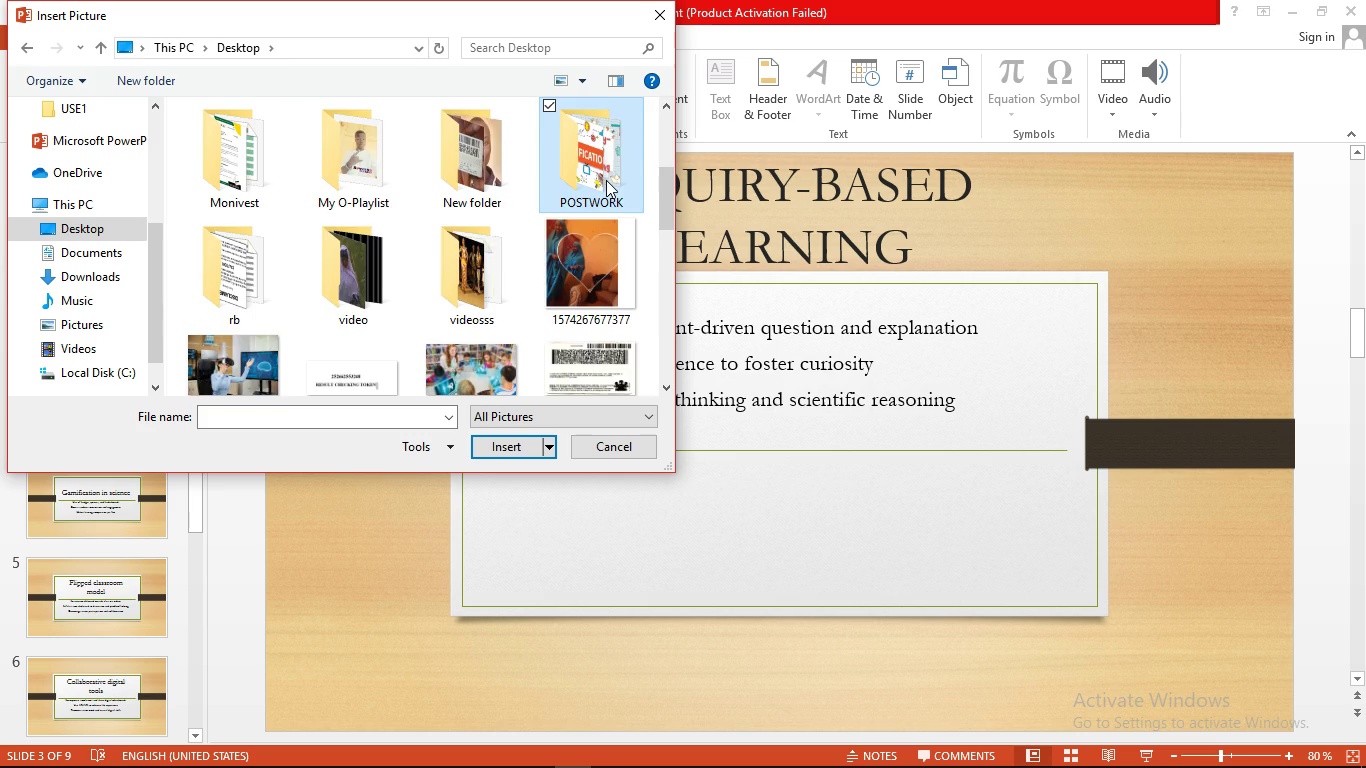 
double_click([606, 180])
 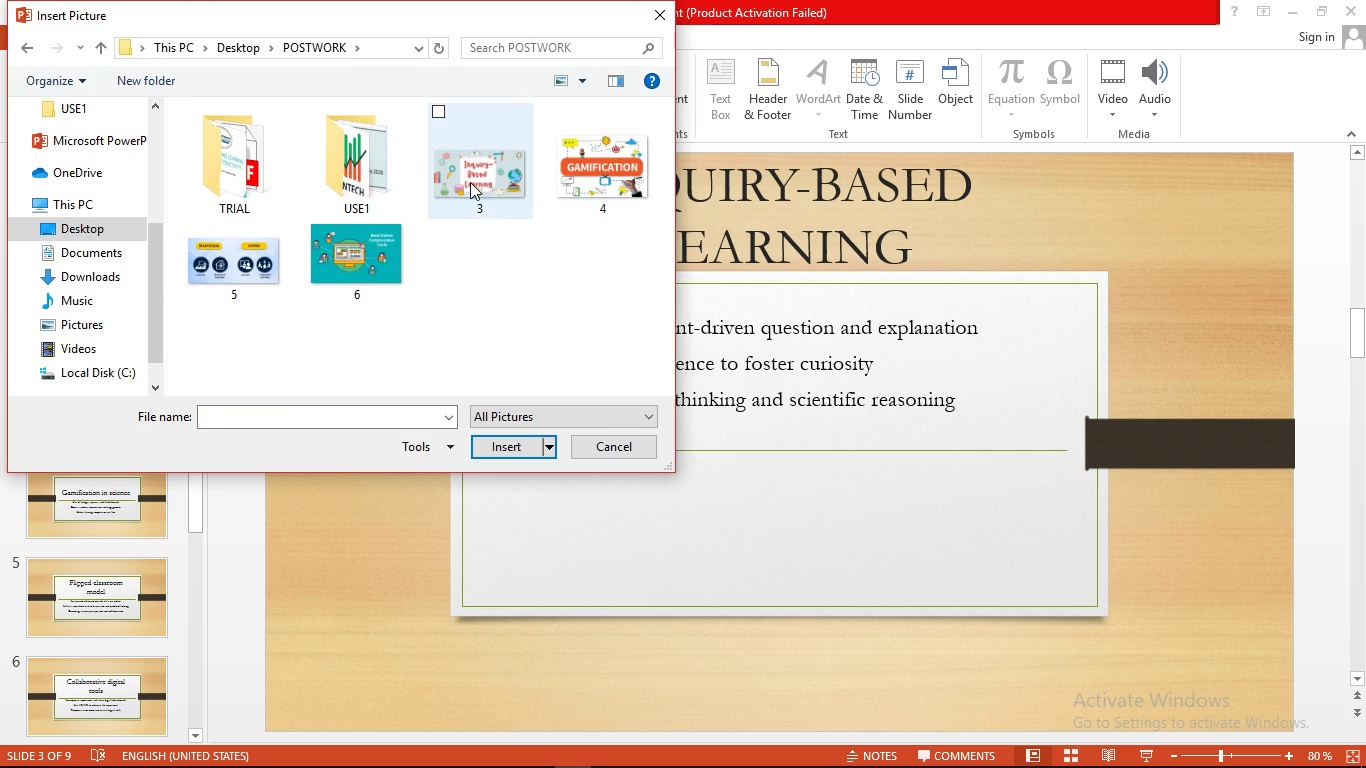 
double_click([470, 182])